 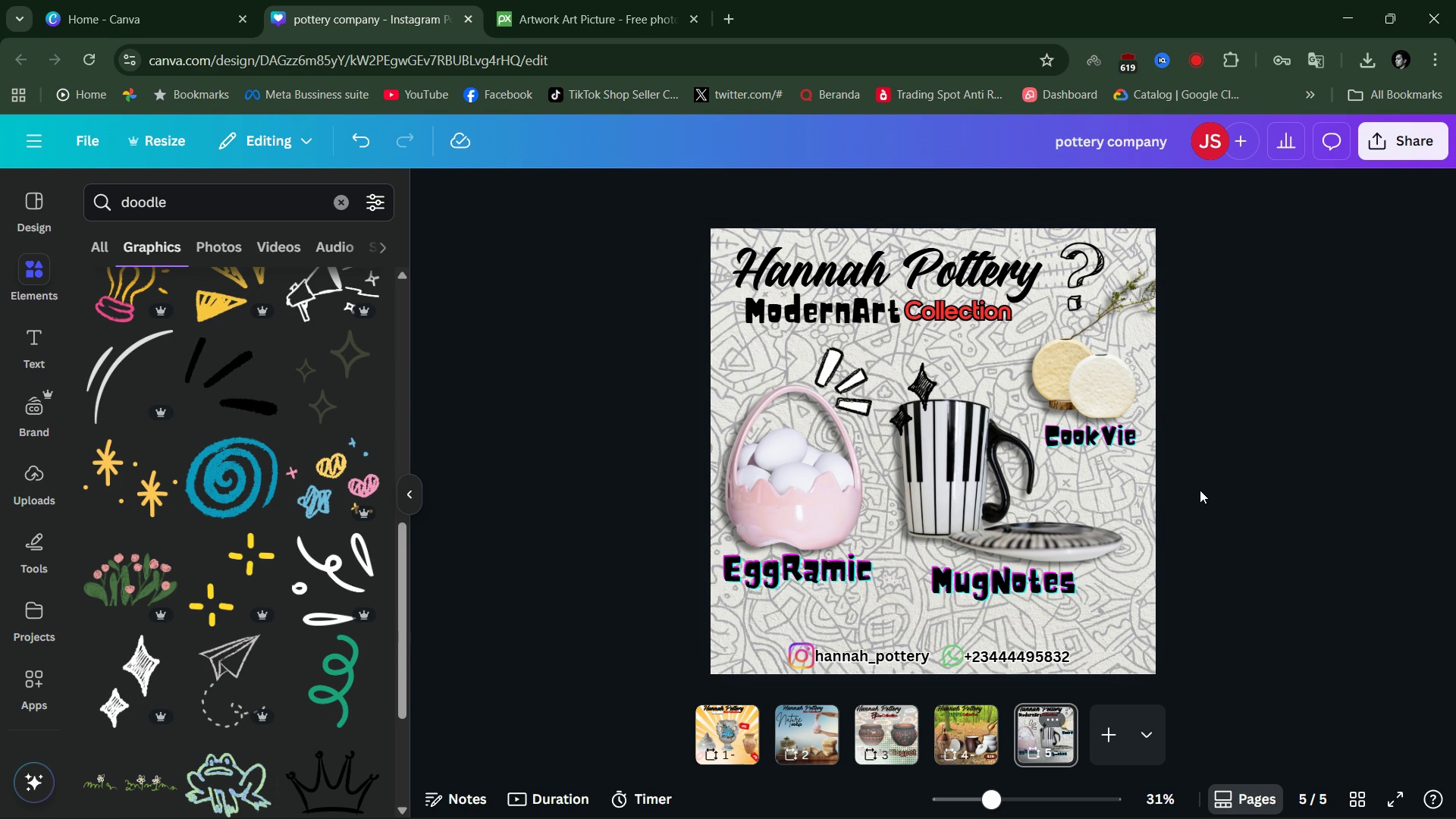 
scroll: coordinate [240, 666], scroll_direction: down, amount: 5.0
 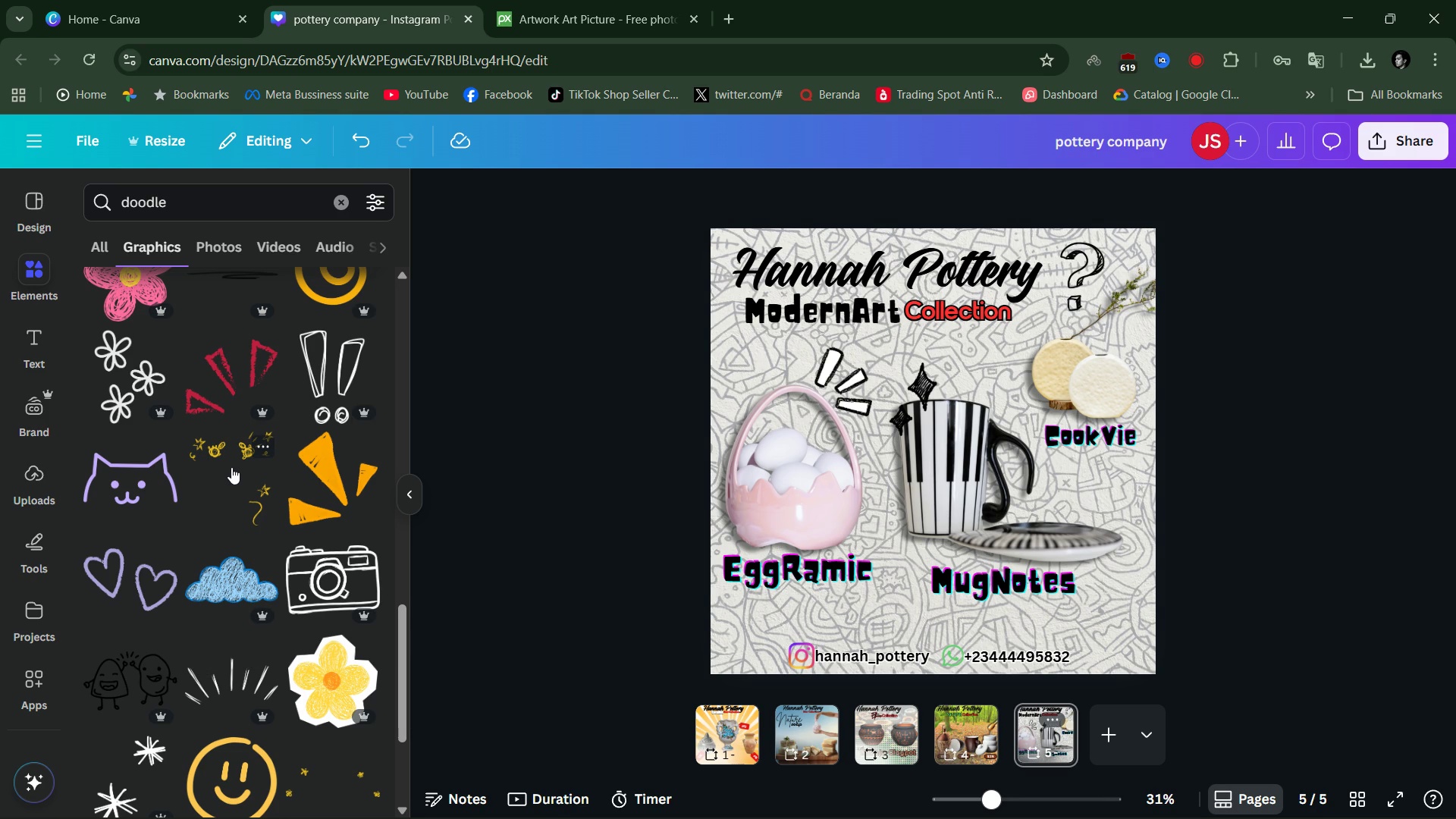 
scroll: coordinate [160, 645], scroll_direction: up, amount: 3.0
 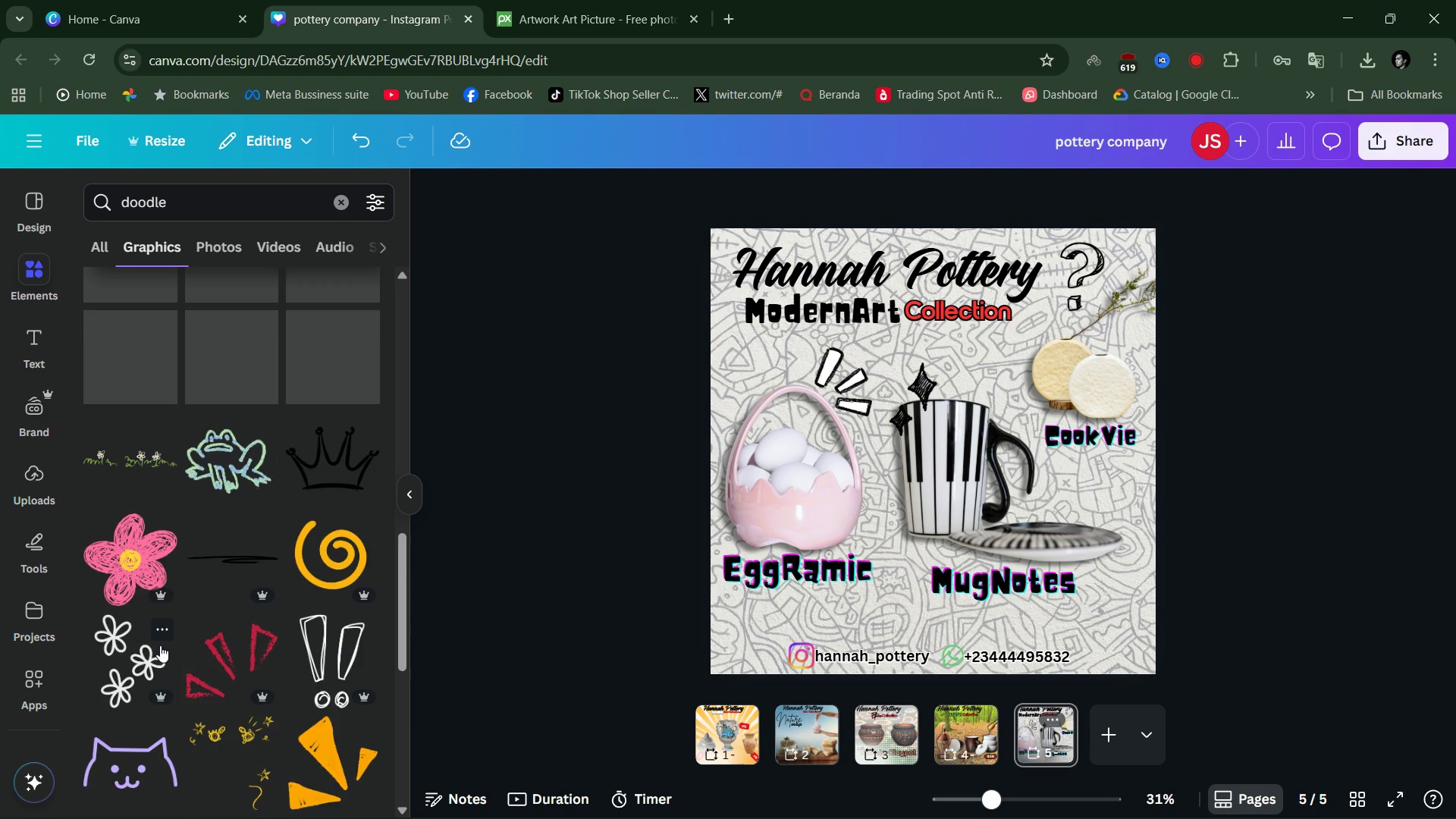 
scroll: coordinate [256, 691], scroll_direction: down, amount: 14.0
 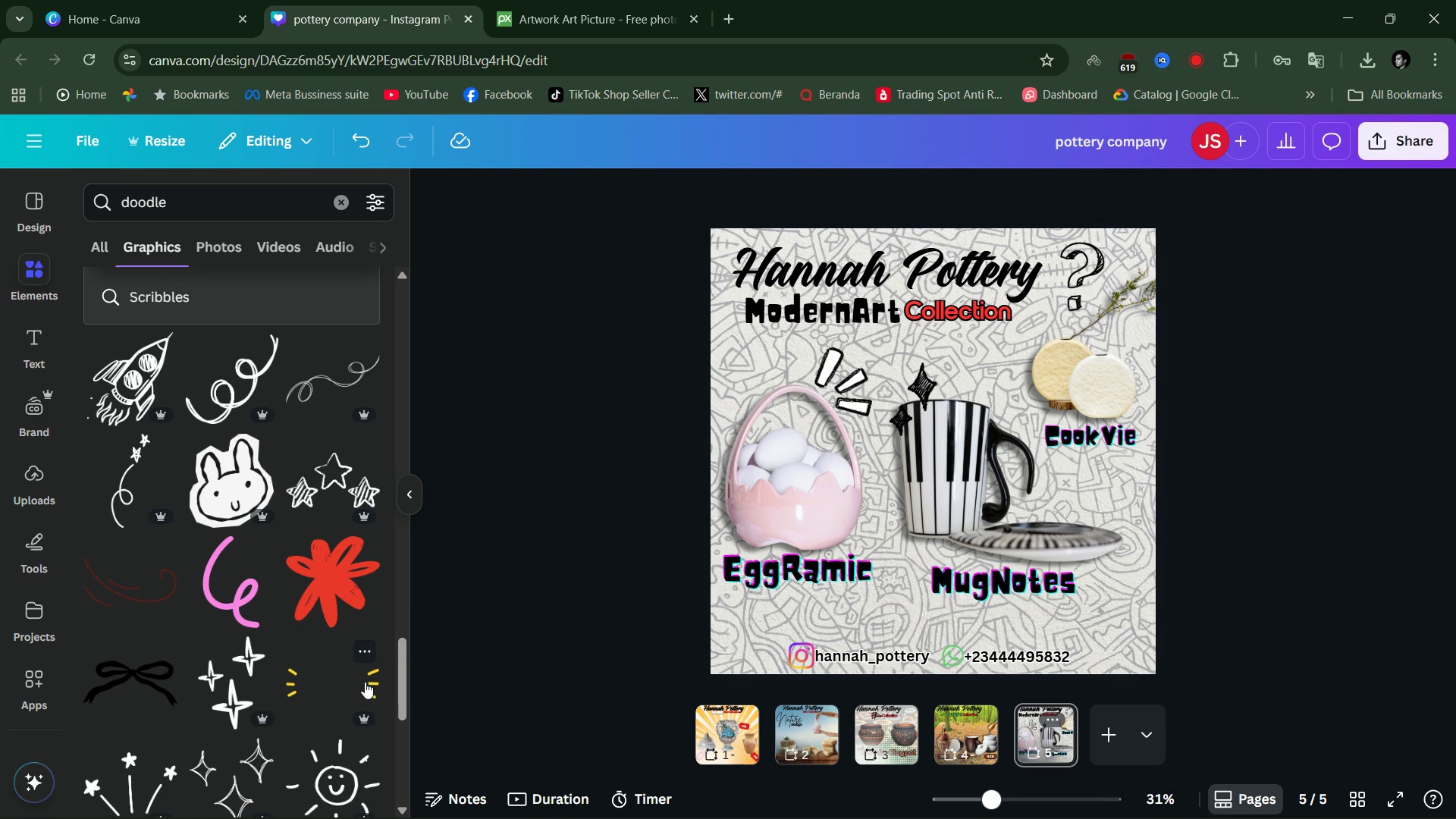 
left_click([365, 682])